 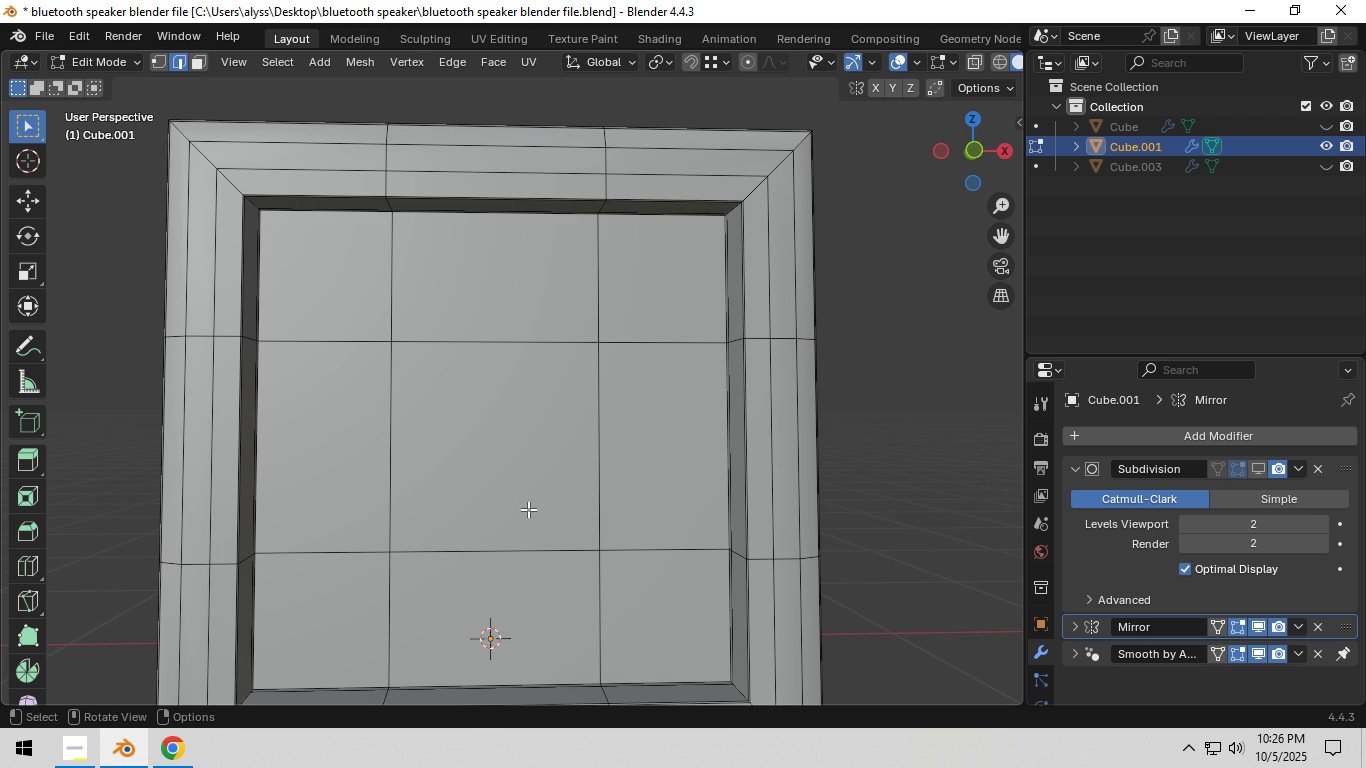 
key(3)
 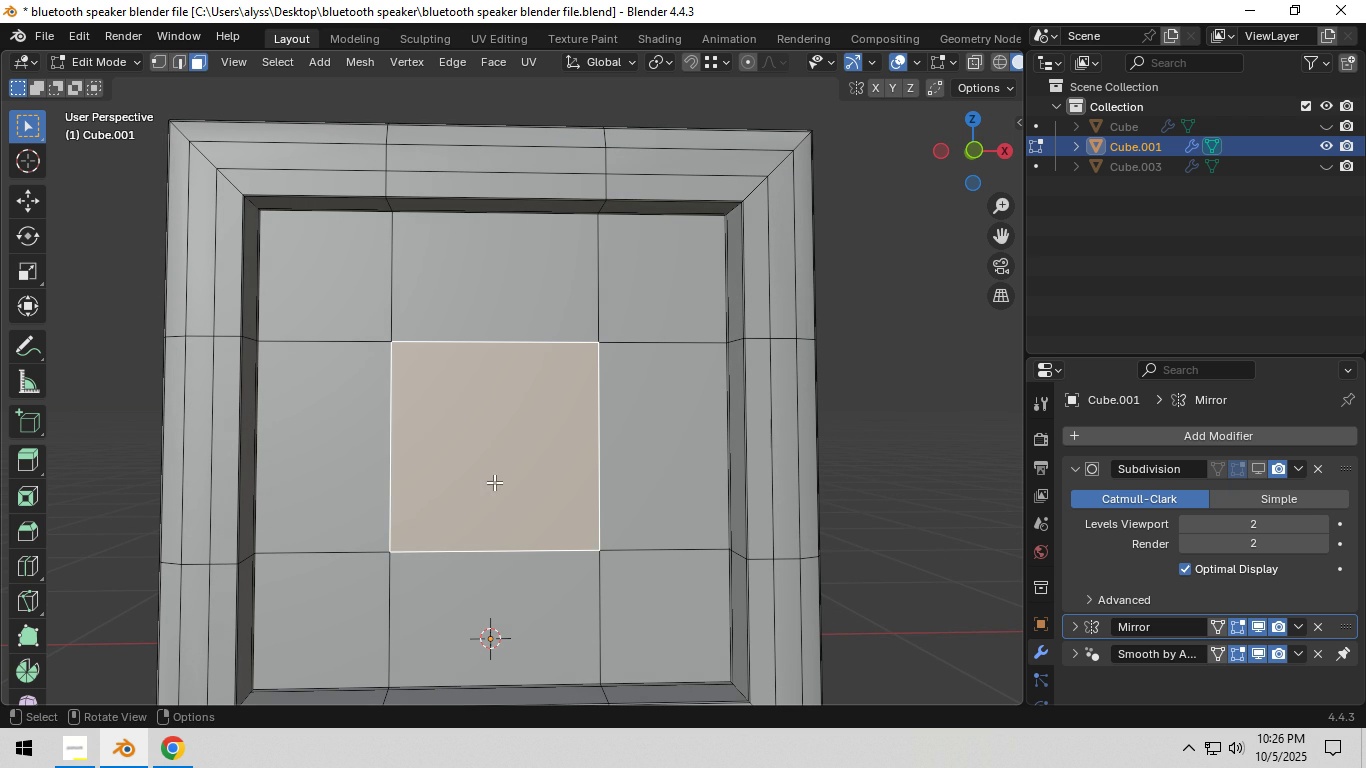 
left_click([494, 482])
 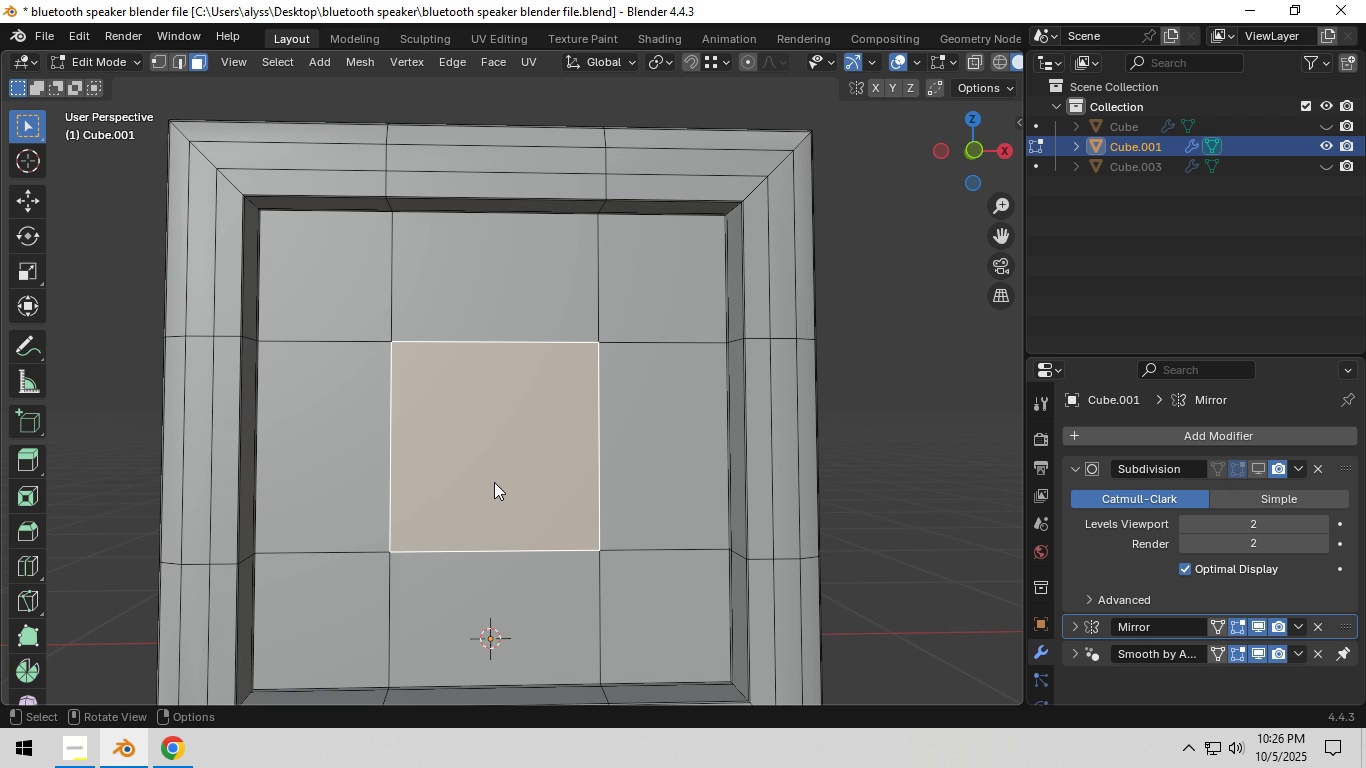 
key(X)
 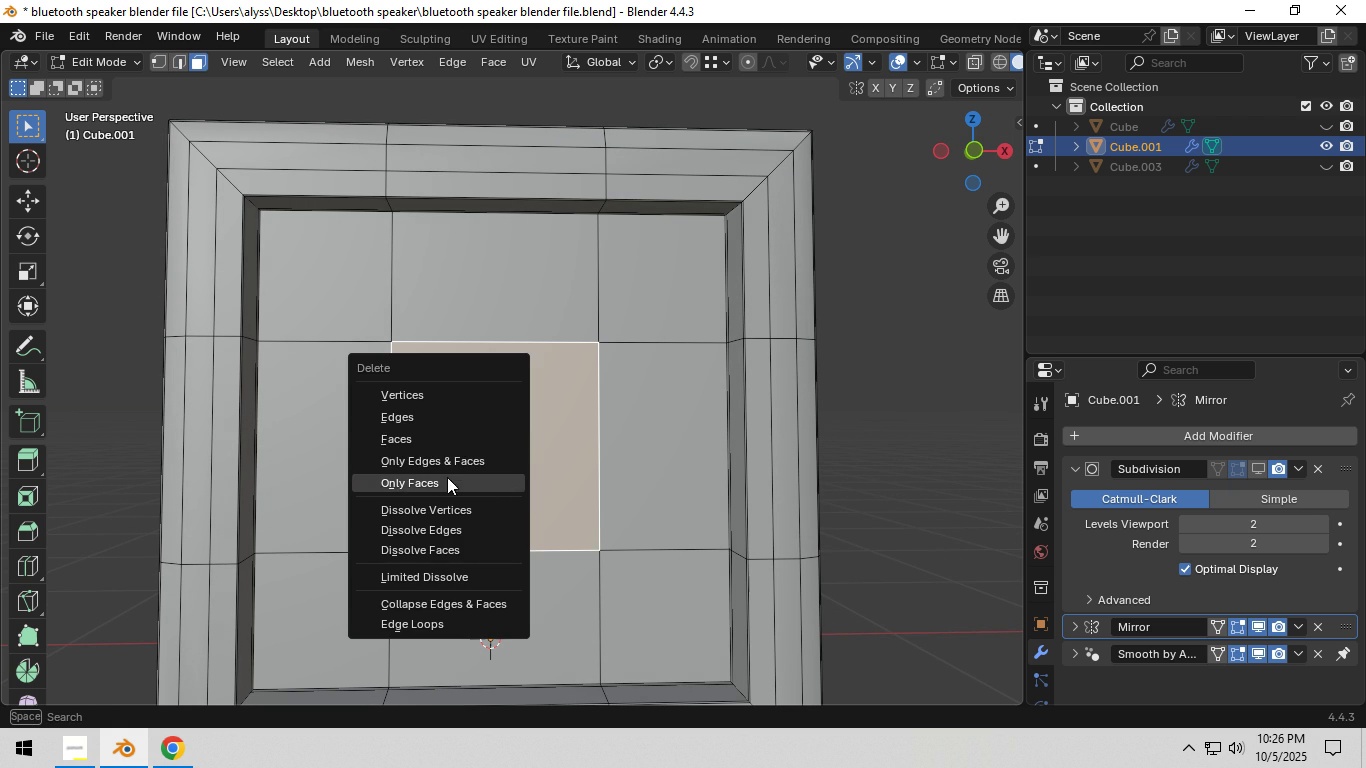 
left_click([447, 477])
 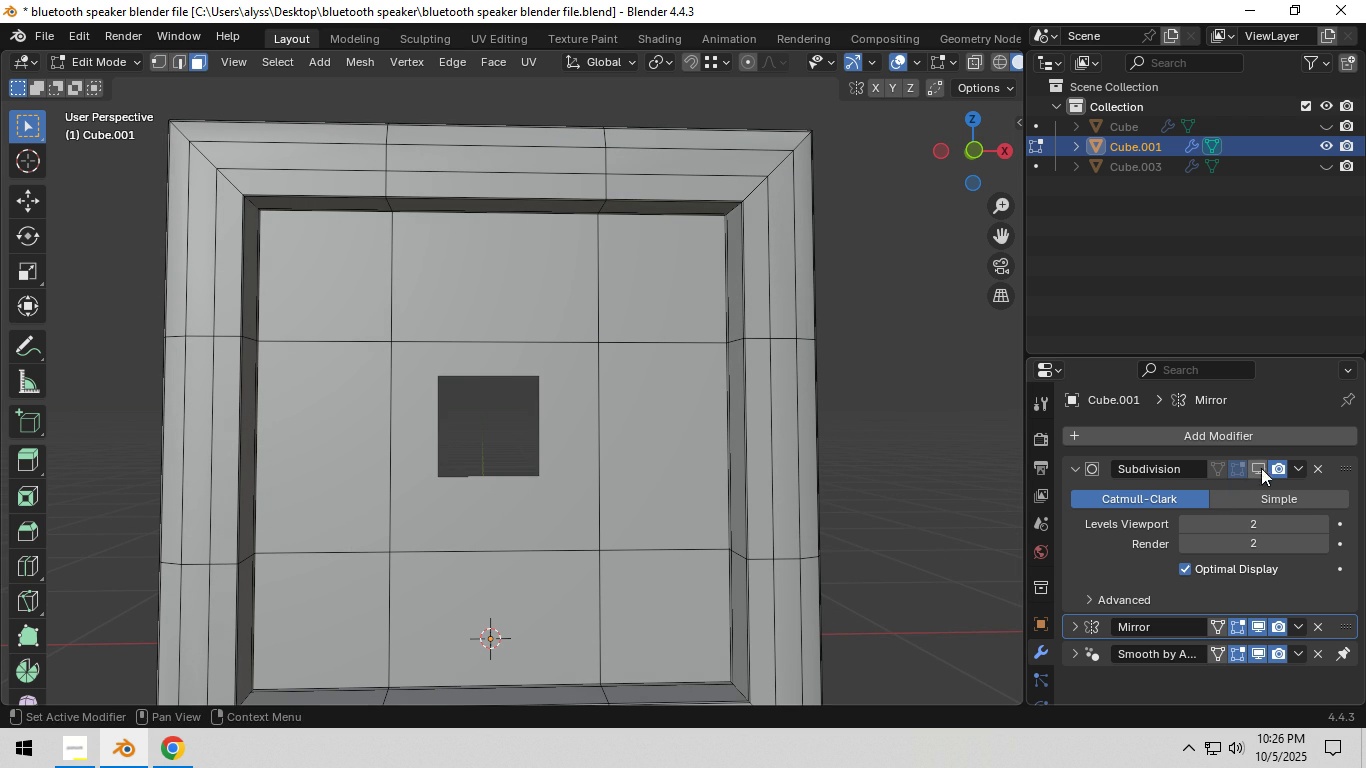 
left_click([1262, 468])
 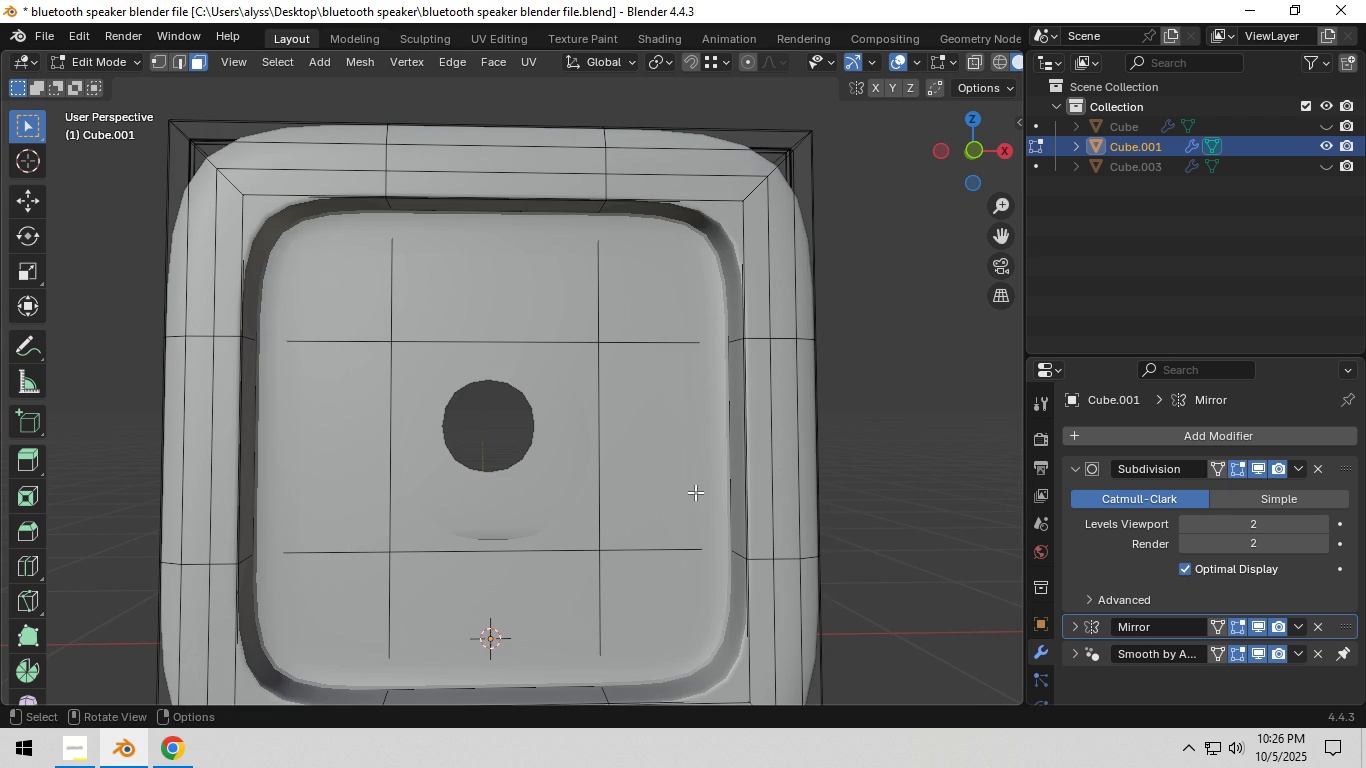 
scroll: coordinate [641, 486], scroll_direction: up, amount: 2.0